 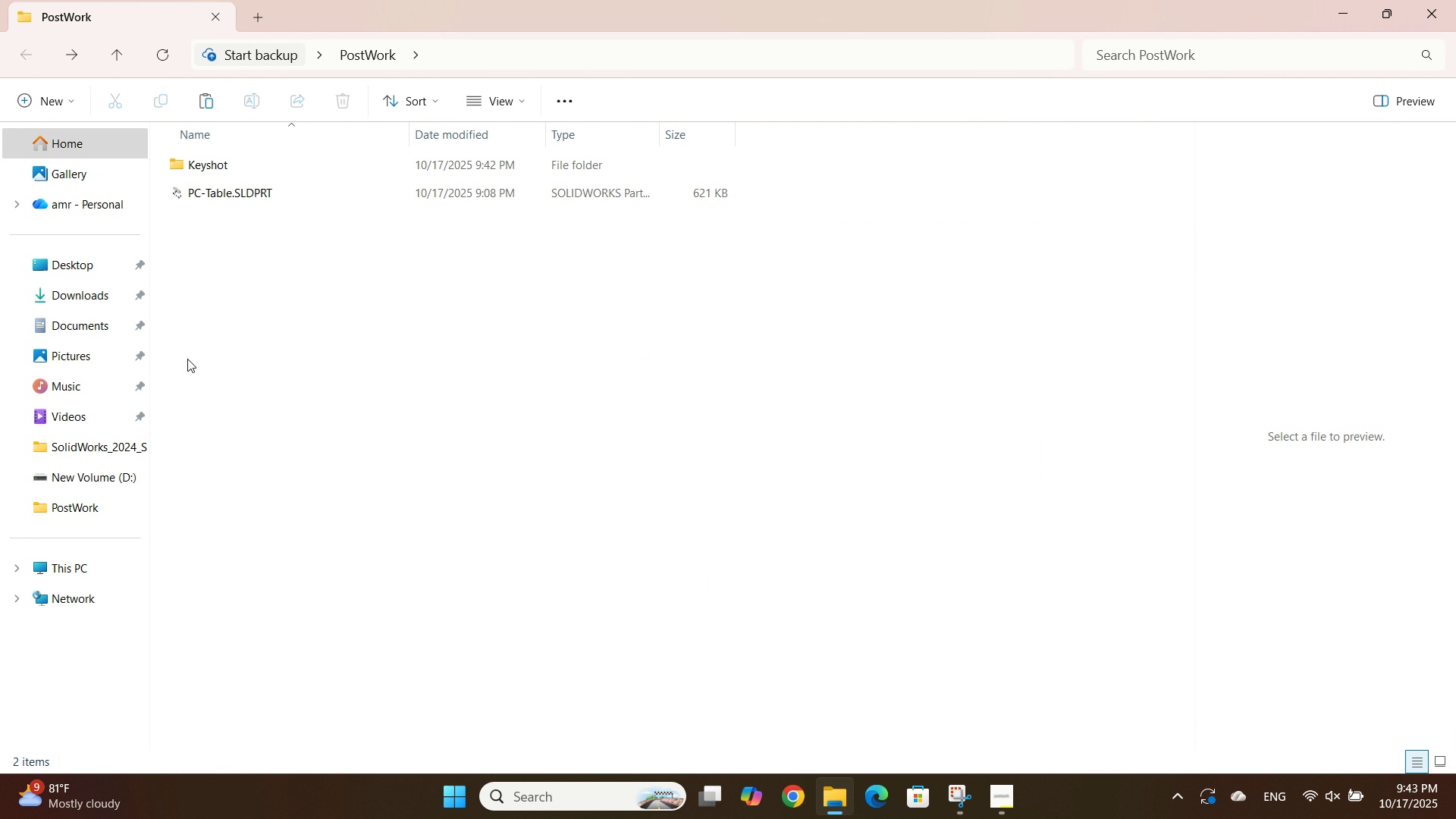 
right_click([259, 275])
 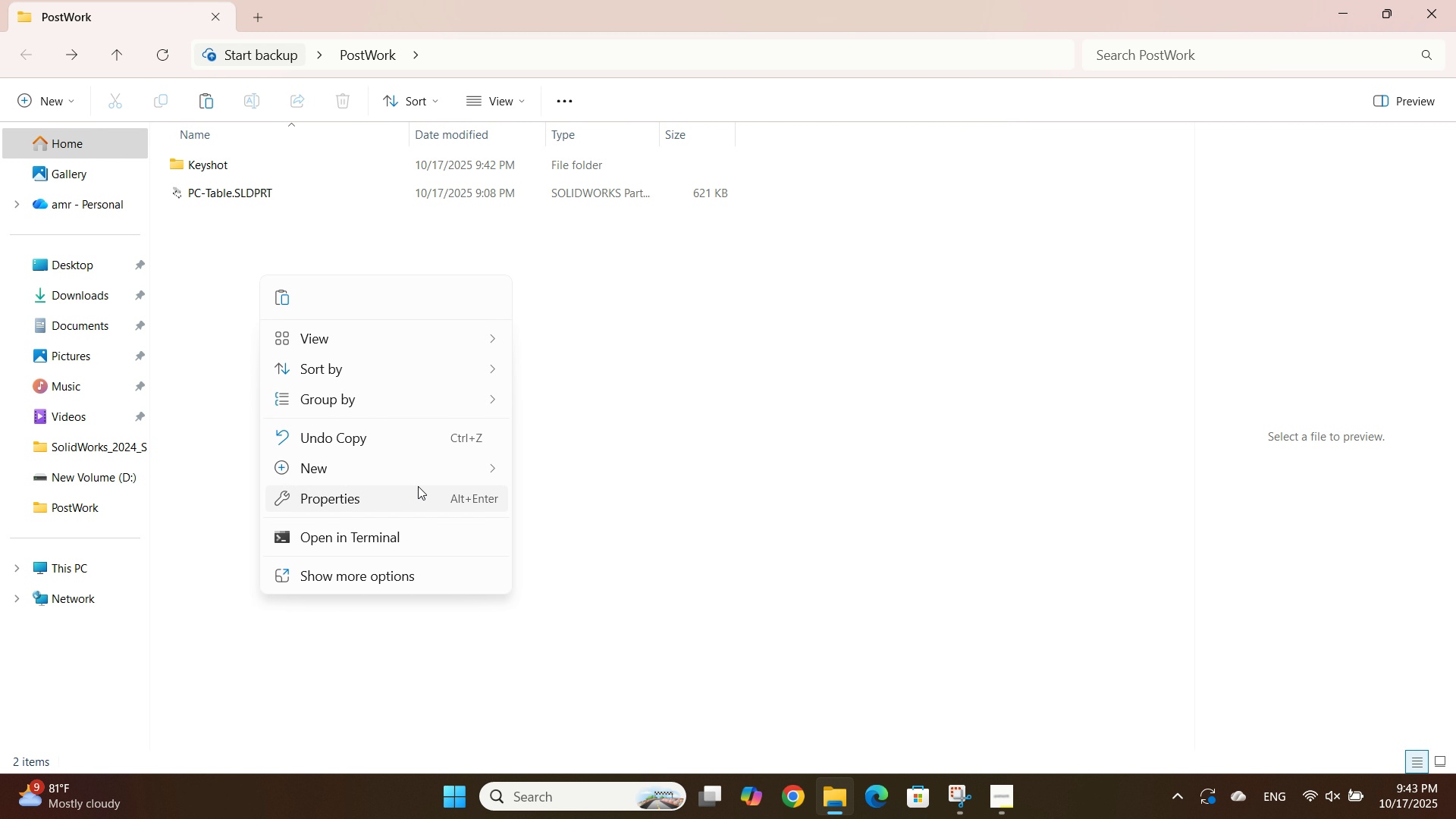 
left_click([426, 479])
 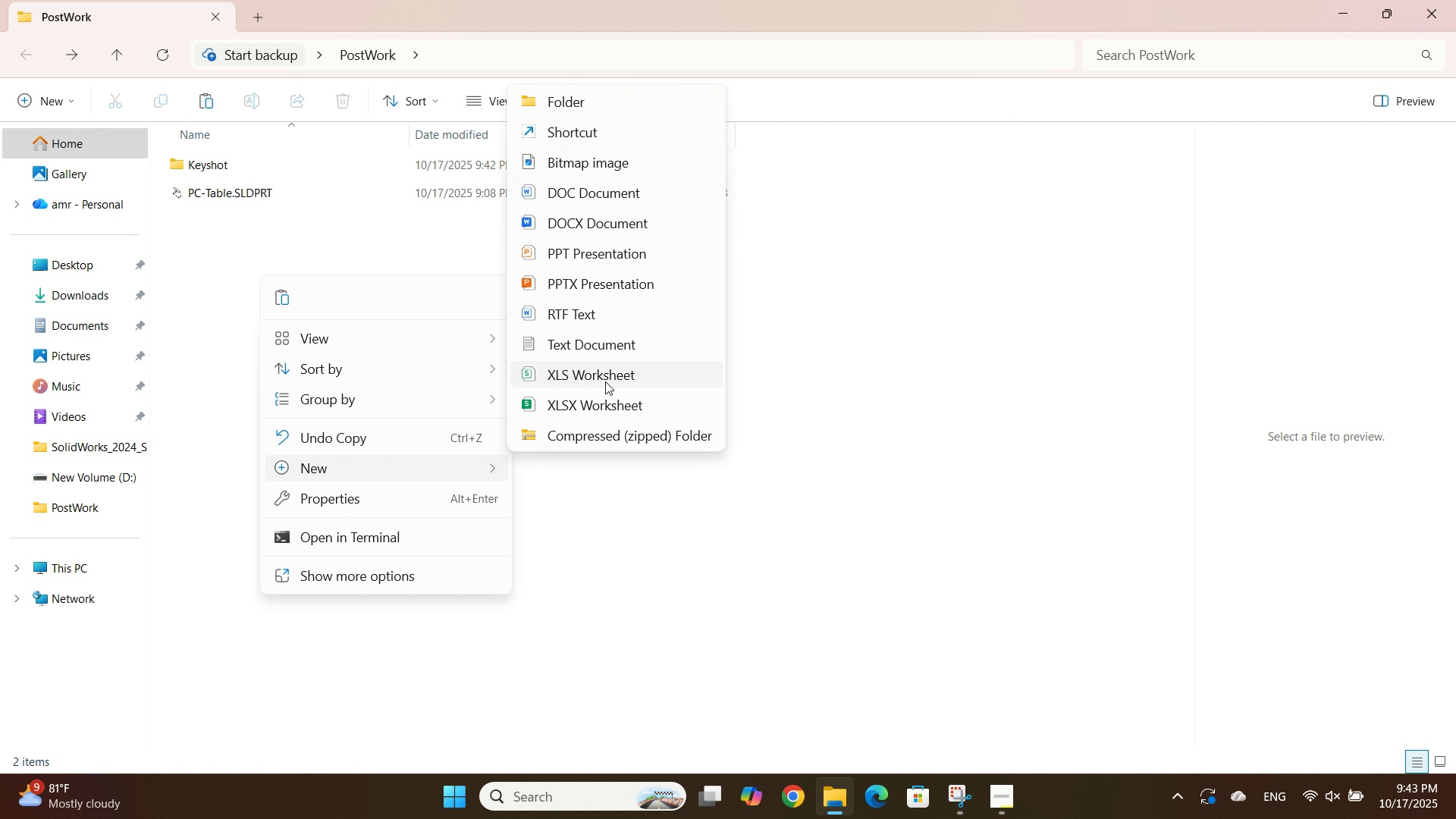 
wait(6.36)
 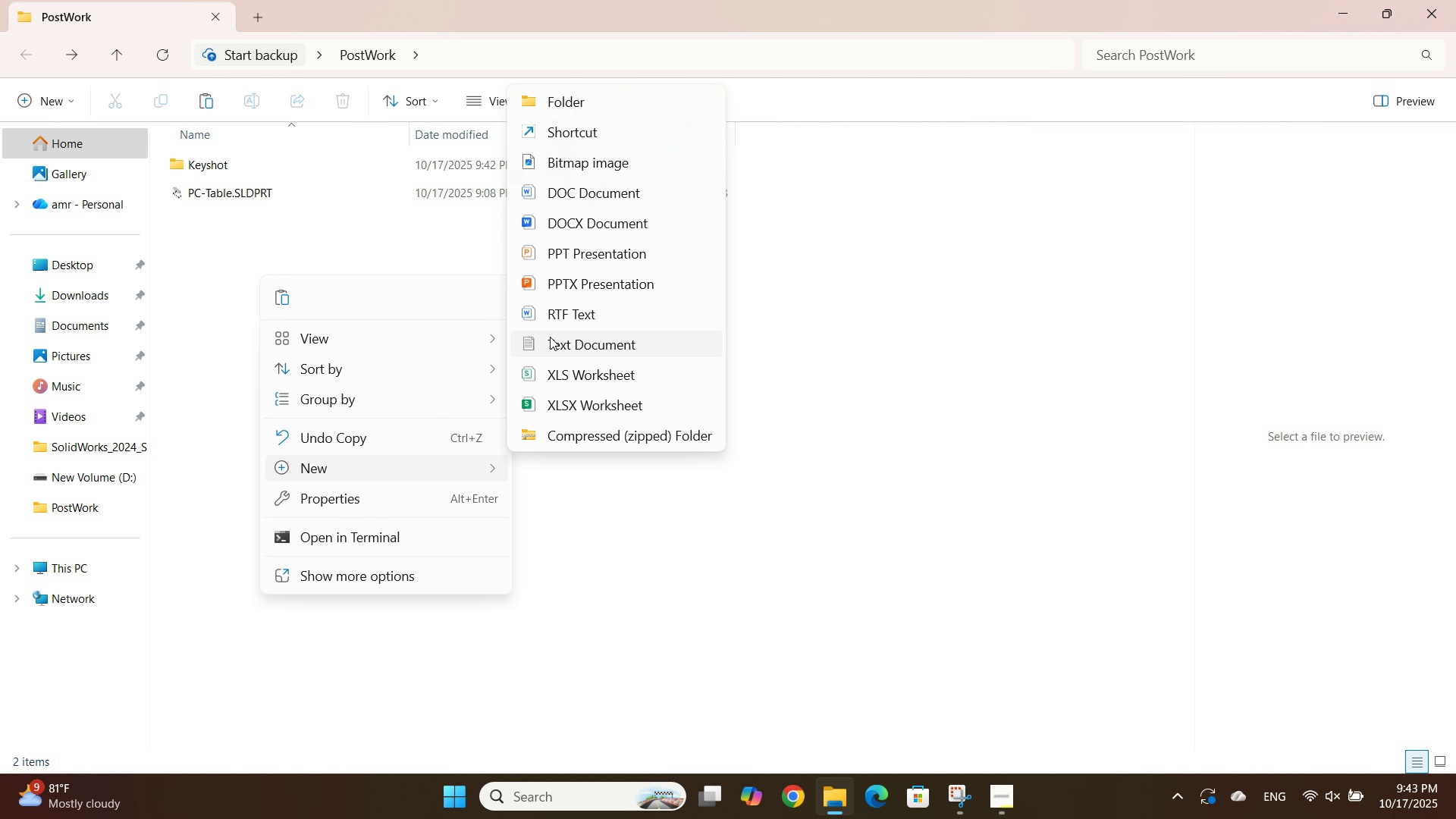 
left_click([591, 350])